 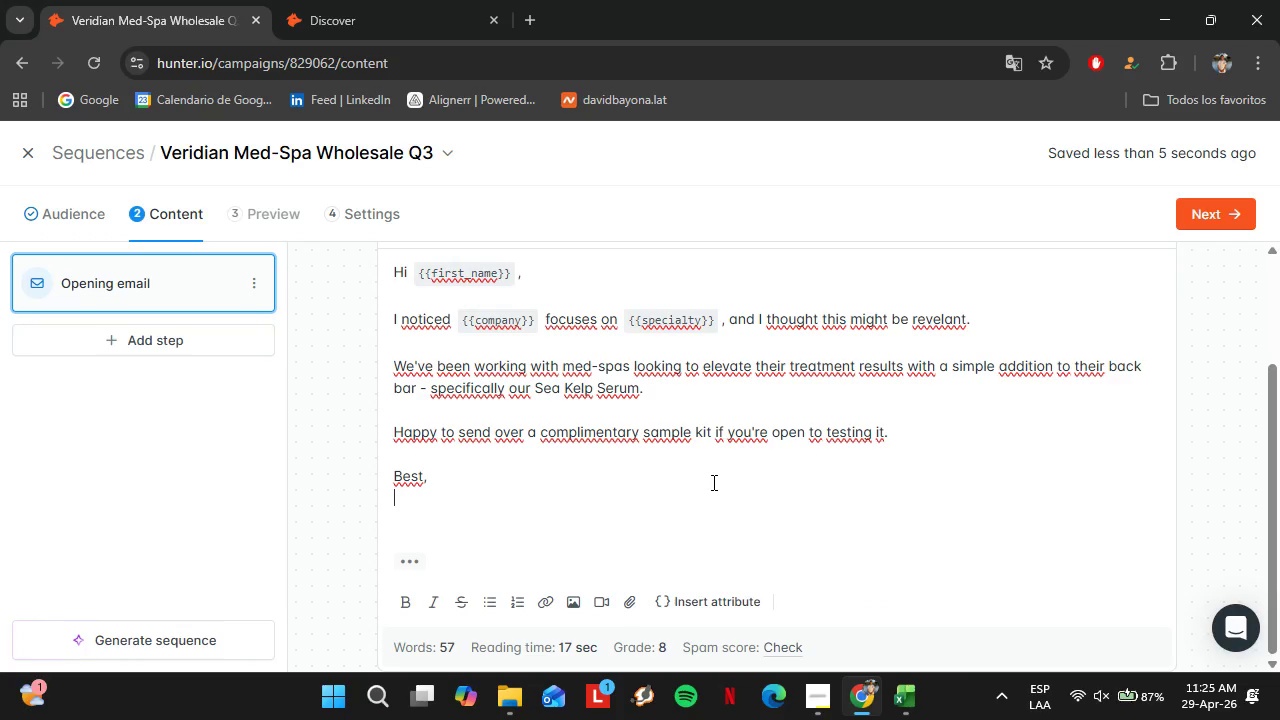 
key(Control+Shift+V)
 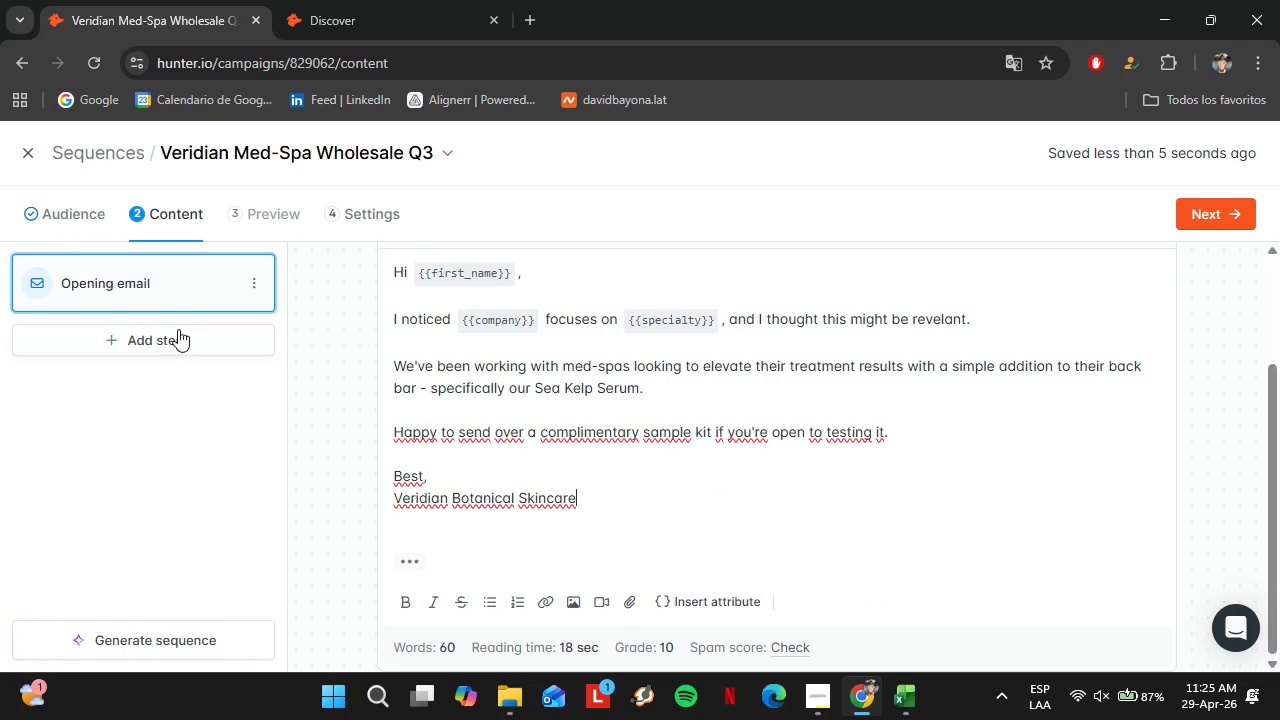 
left_click([187, 335])
 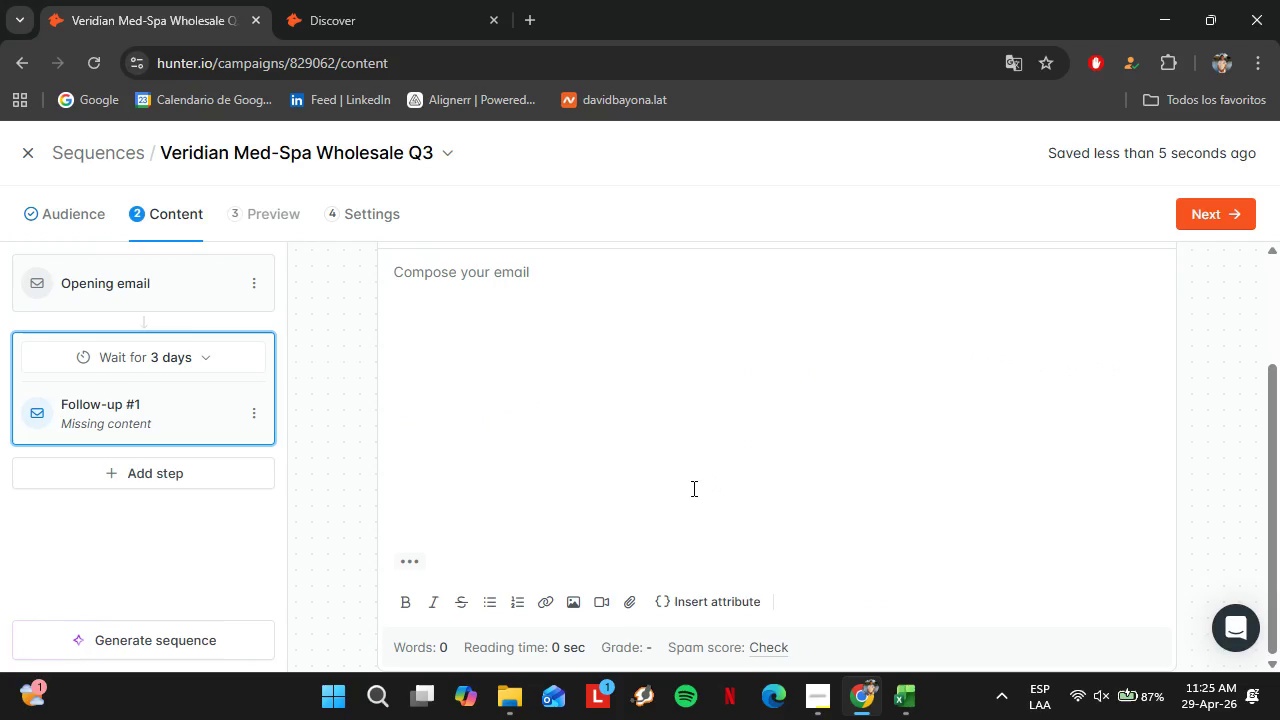 
wait(9.27)
 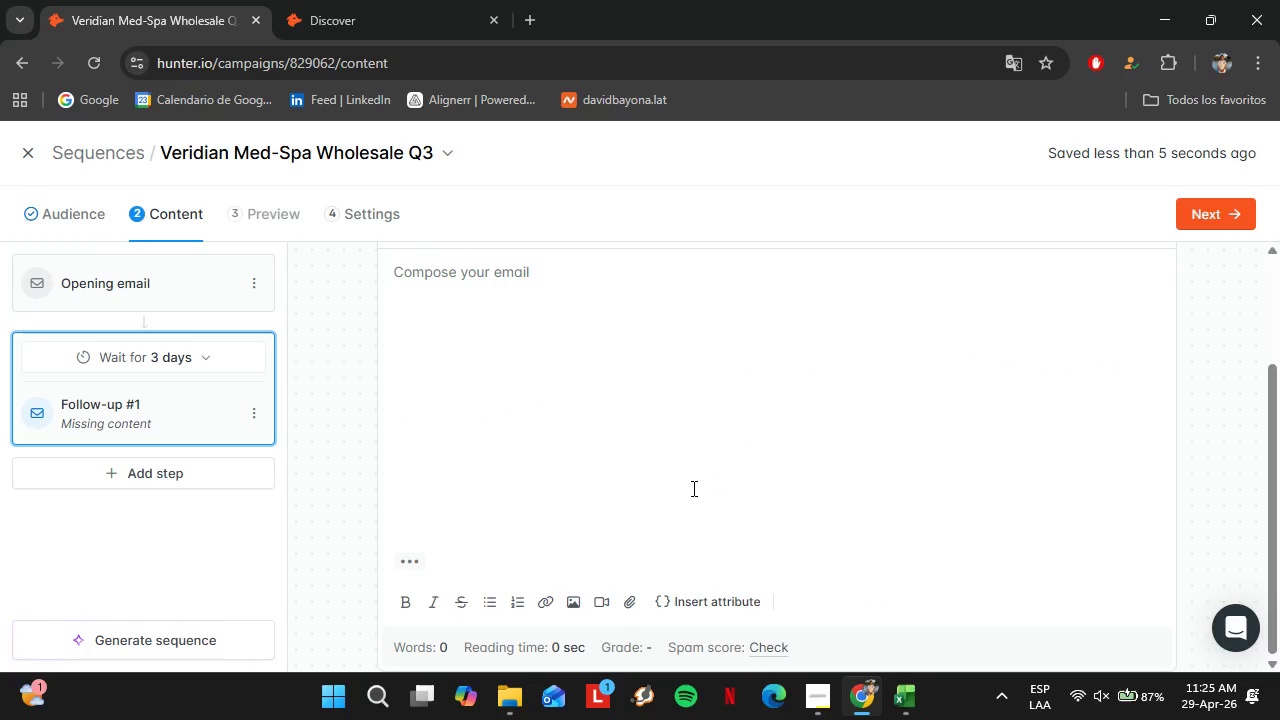 
left_click([801, 609])